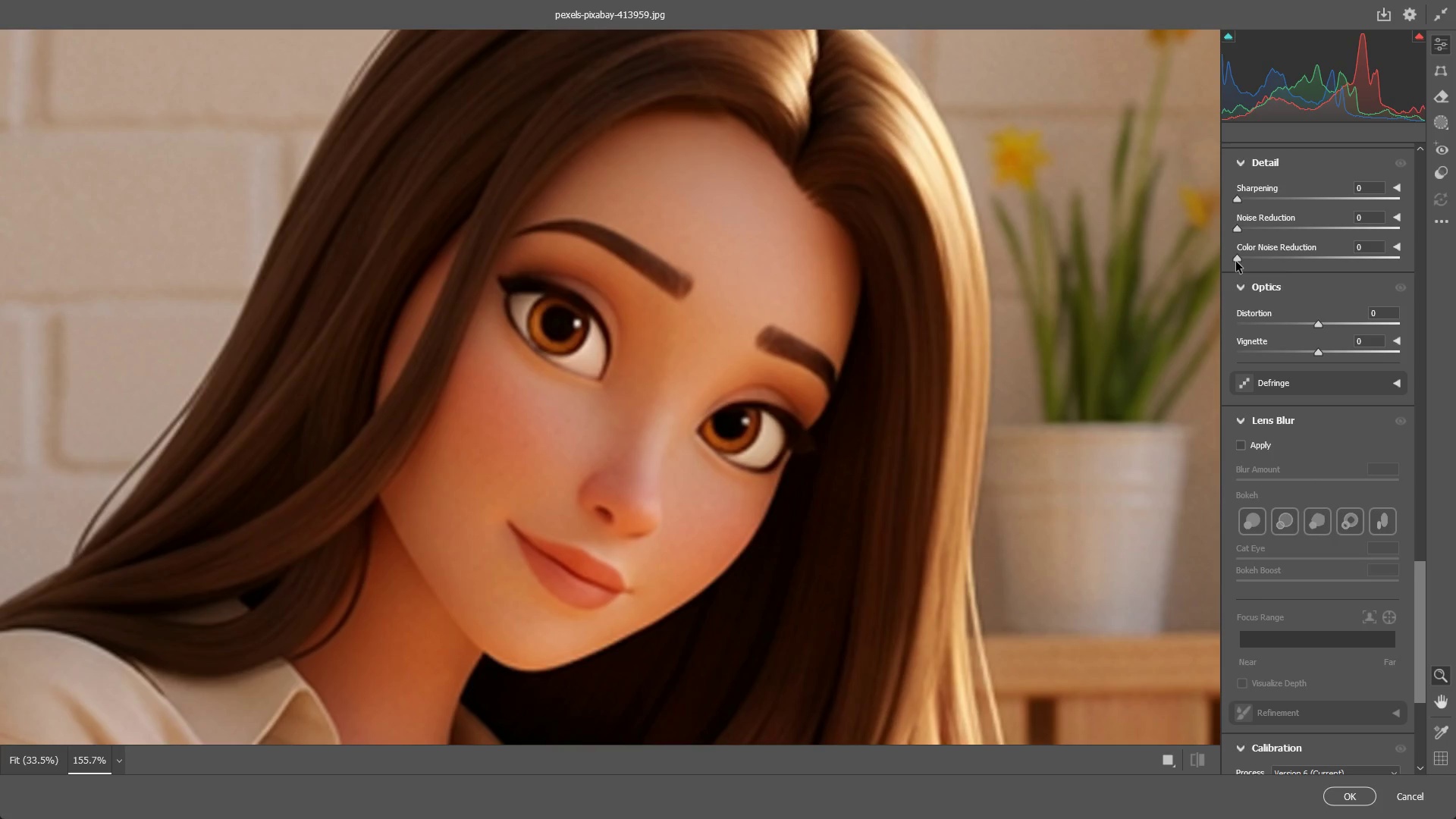 
left_click_drag(start_coordinate=[1236, 262], to_coordinate=[1448, 259])
 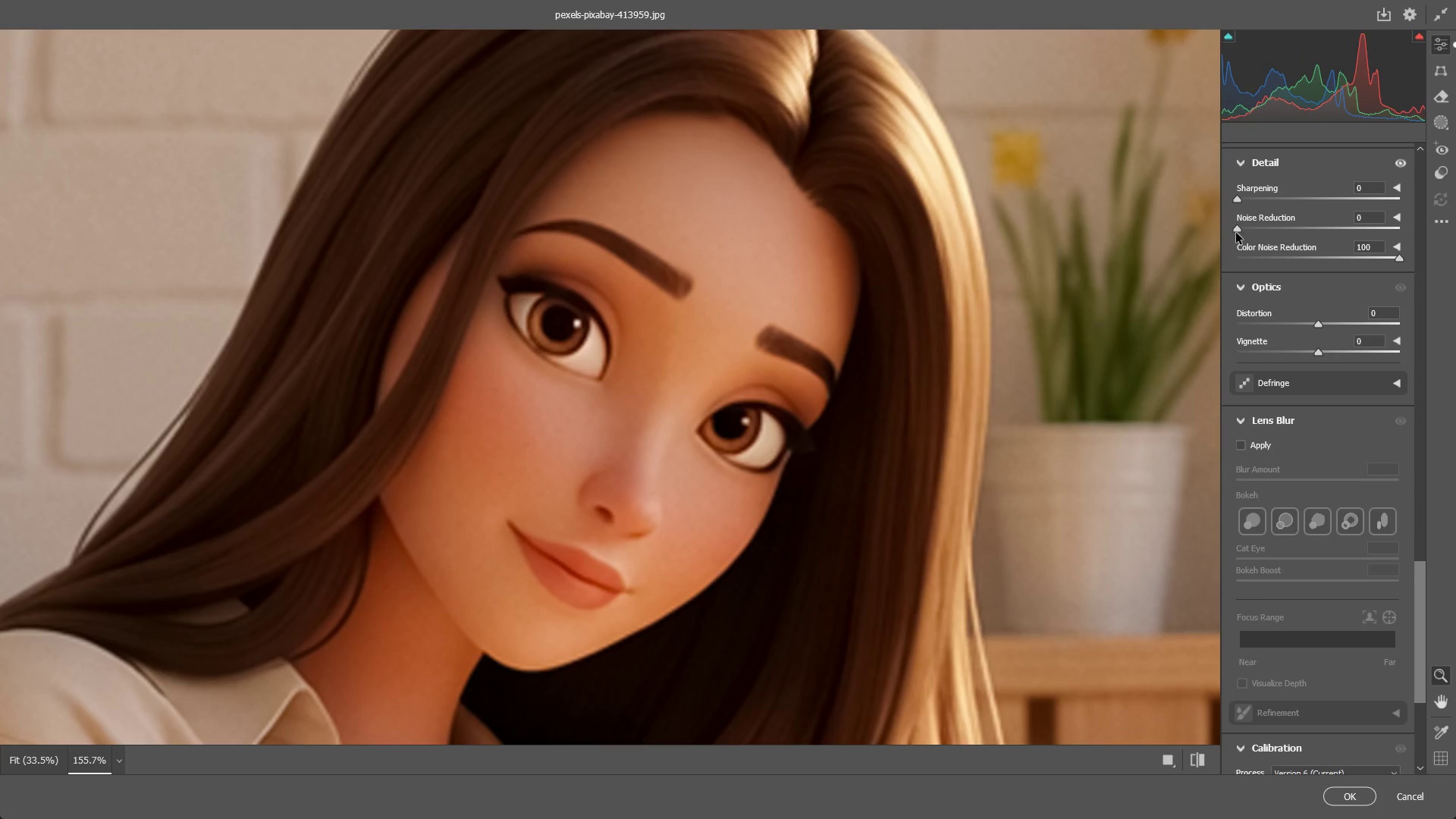 
left_click_drag(start_coordinate=[1239, 231], to_coordinate=[1318, 222])
 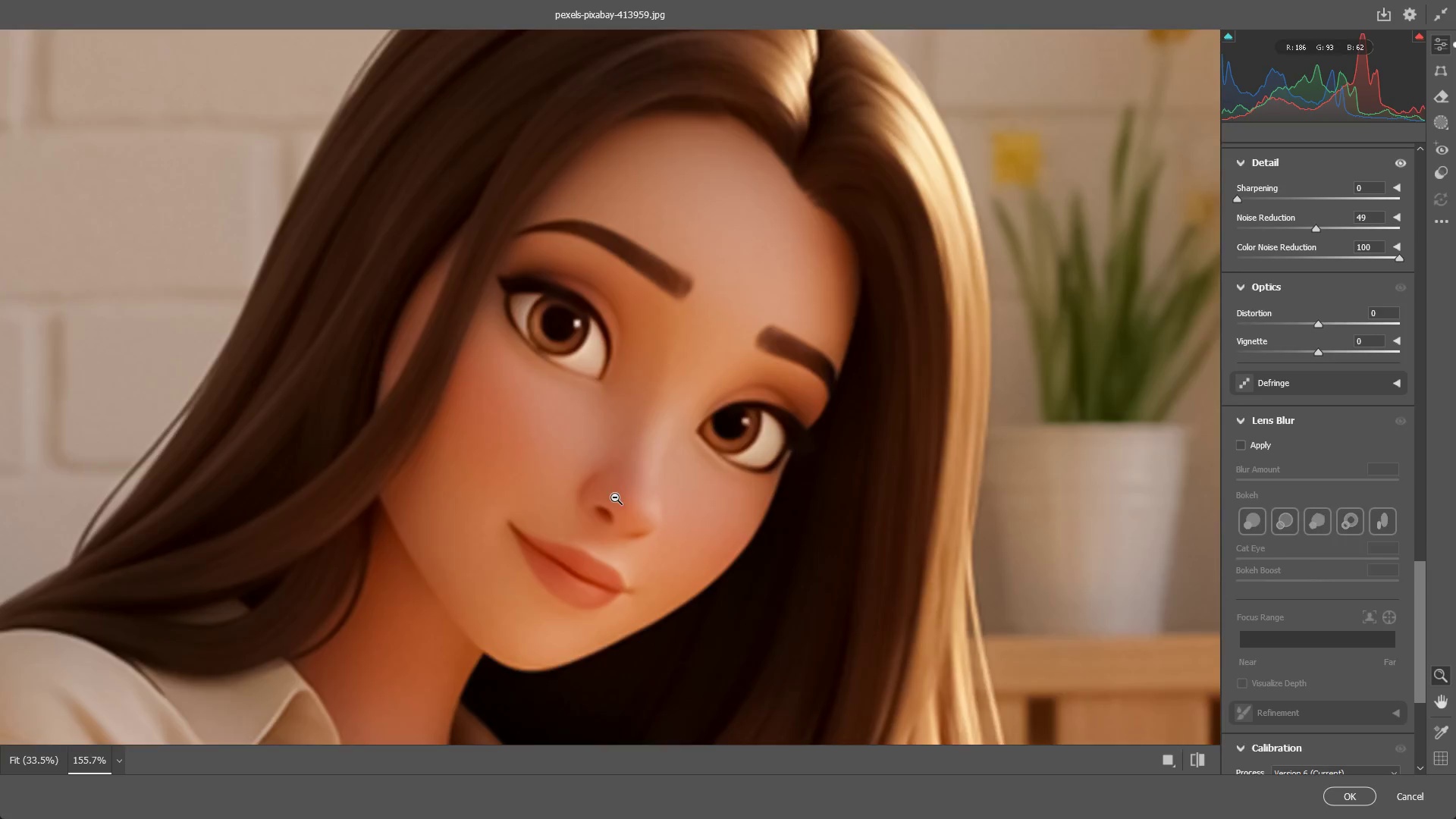 
left_click_drag(start_coordinate=[615, 497], to_coordinate=[523, 486])
 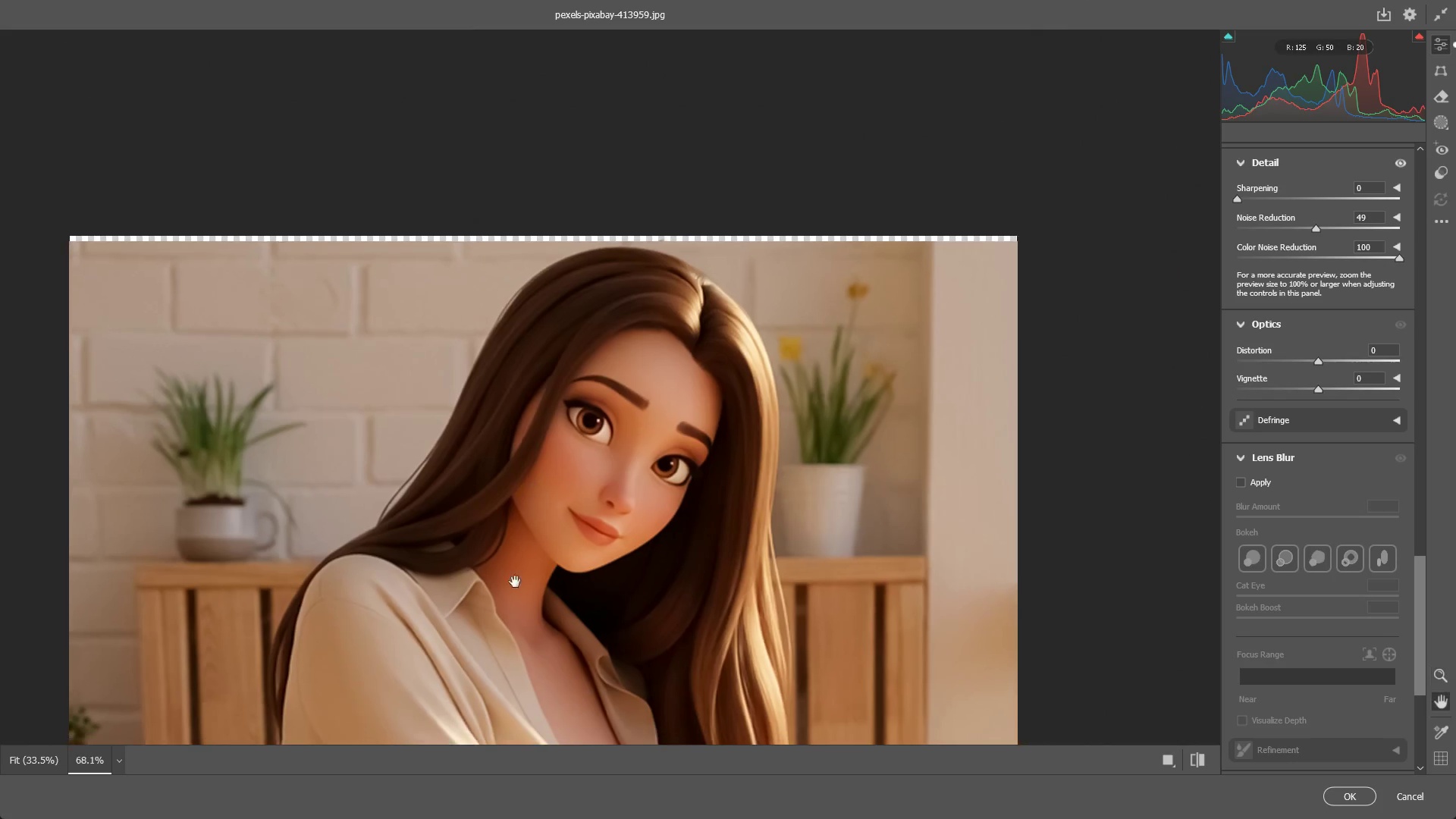 
hold_key(key=Space, duration=1.03)
 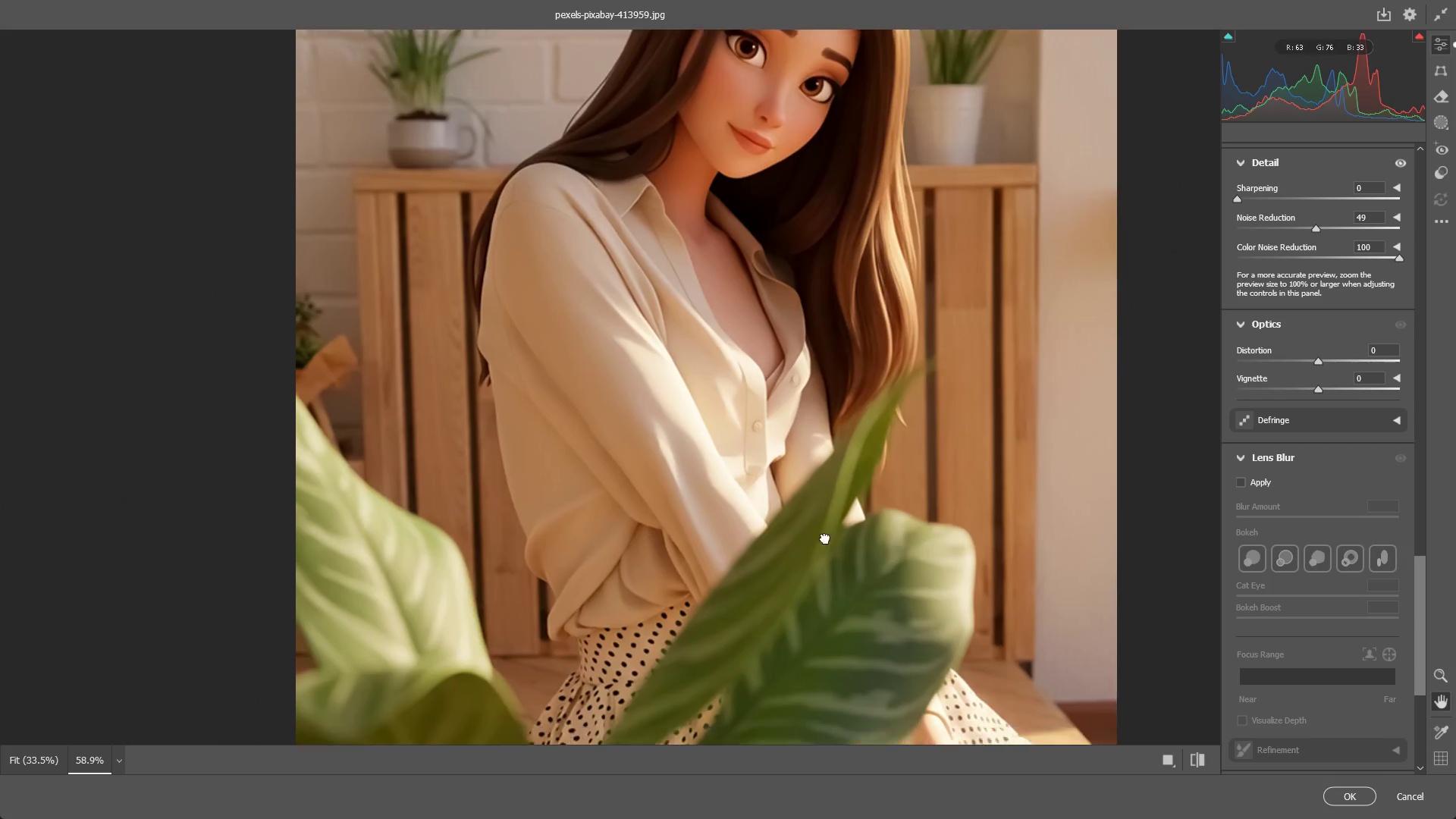 
left_click_drag(start_coordinate=[514, 602], to_coordinate=[664, 171])
 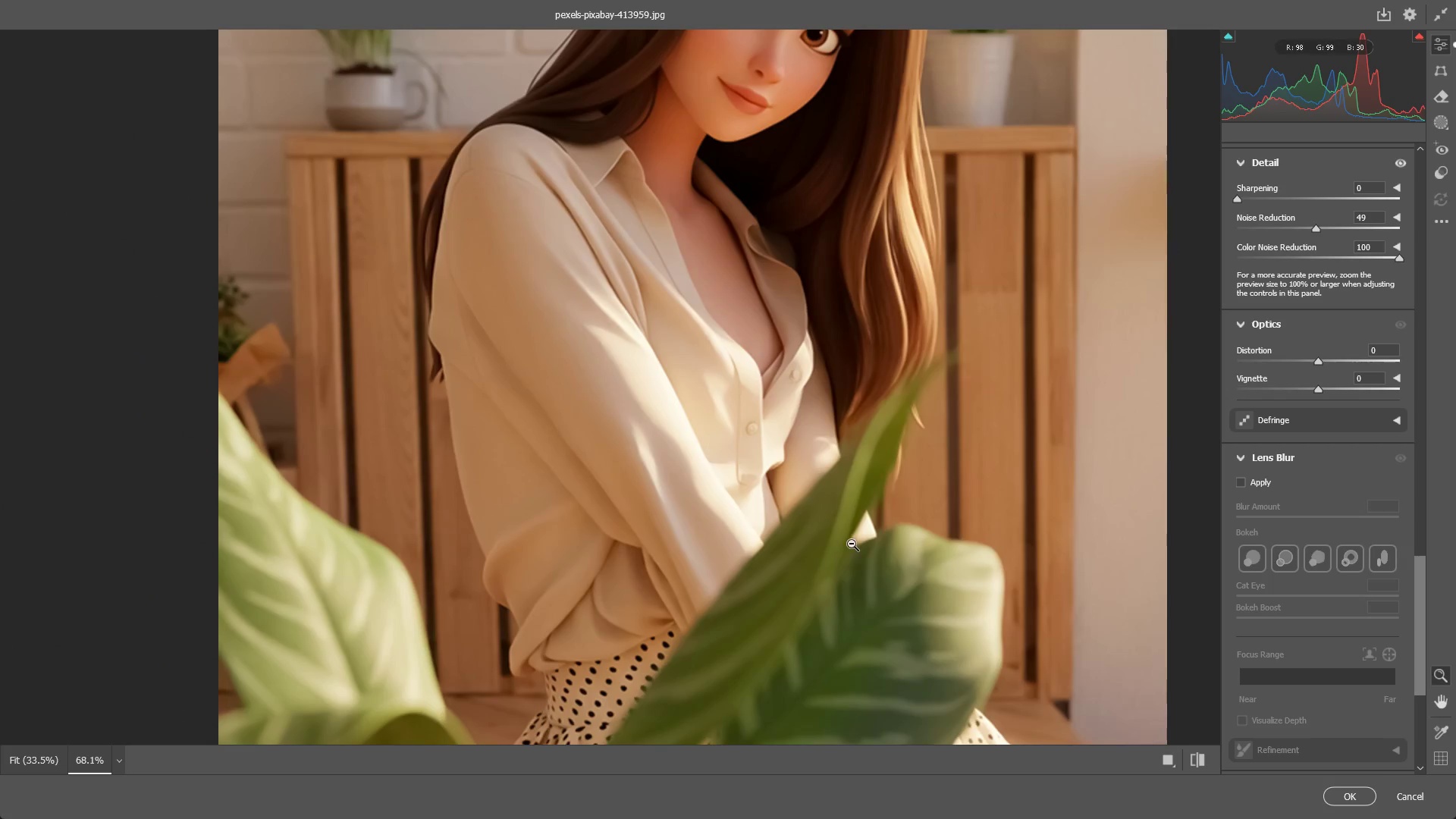 
left_click_drag(start_coordinate=[852, 544], to_coordinate=[835, 541])
 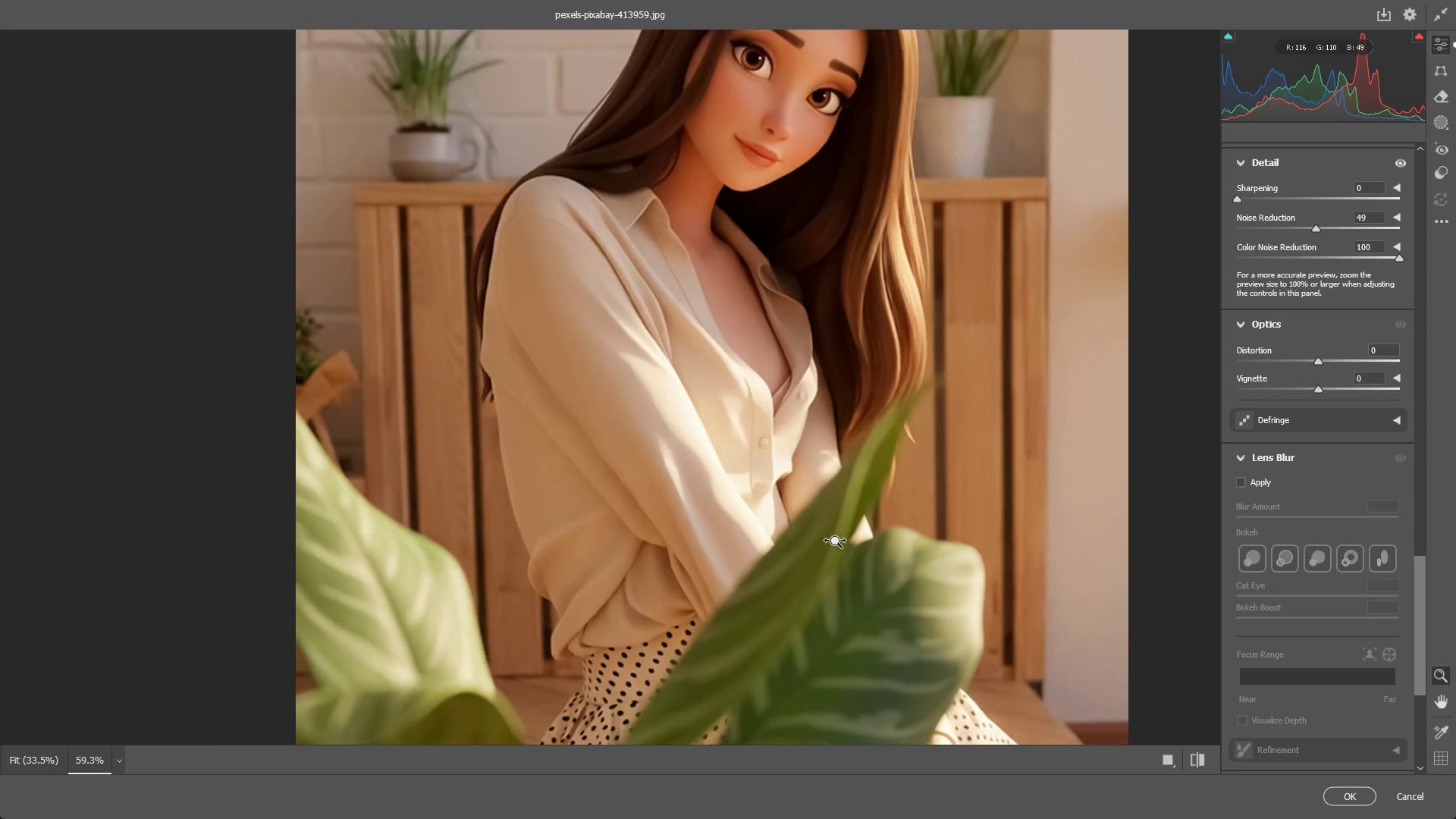 
hold_key(key=Space, duration=0.7)
 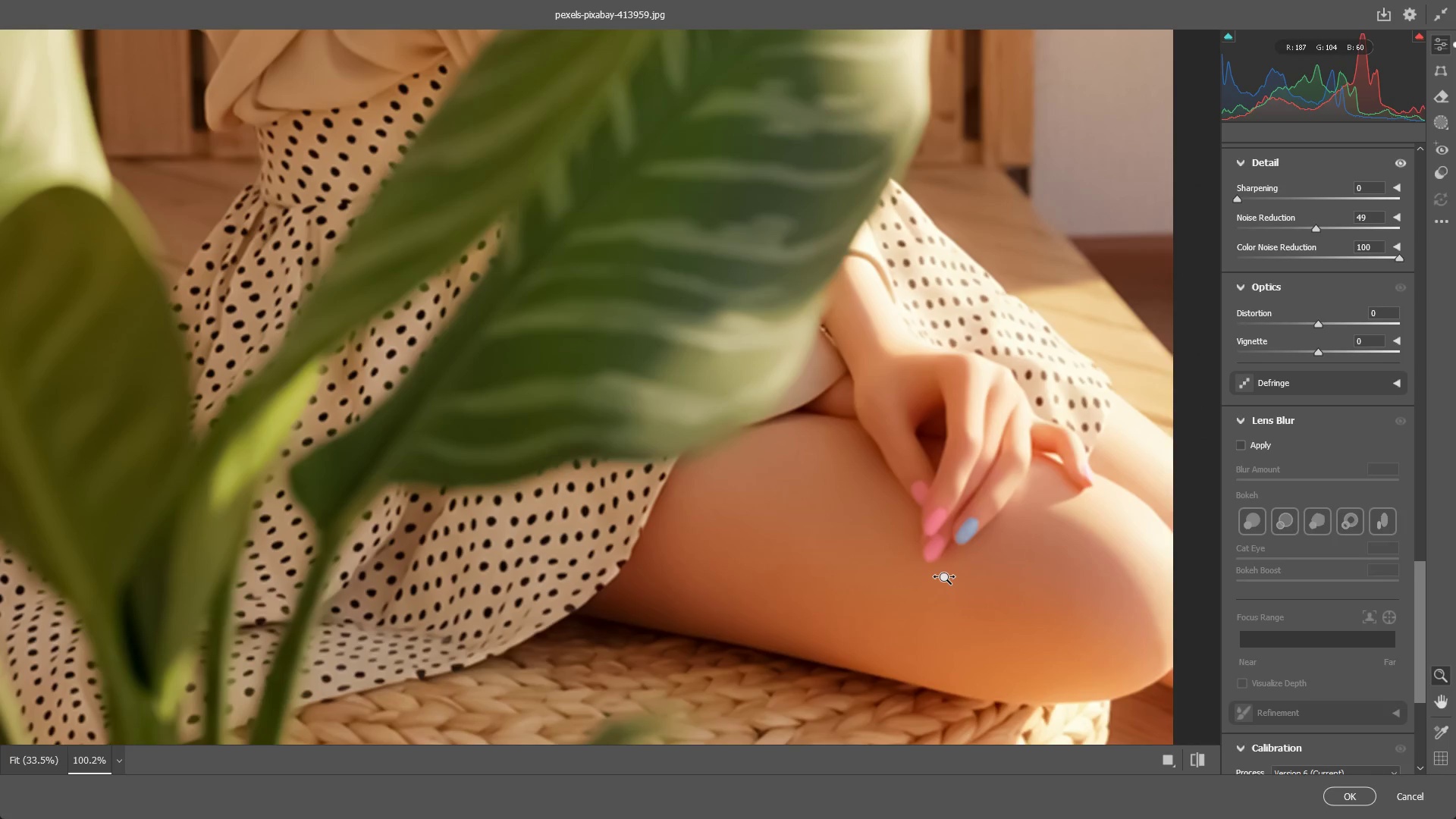 
left_click_drag(start_coordinate=[846, 604], to_coordinate=[777, 258])
 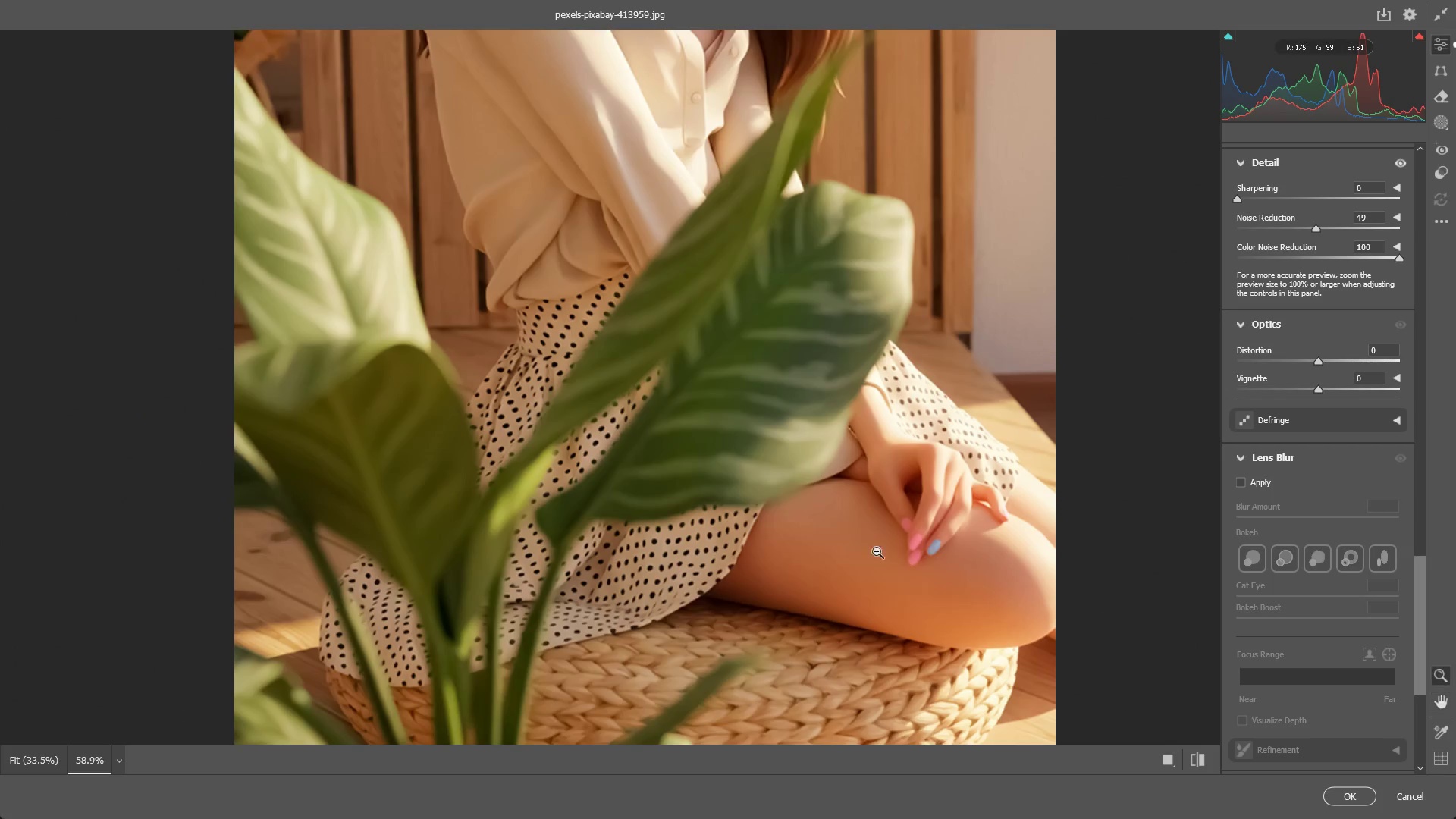 
left_click_drag(start_coordinate=[886, 570], to_coordinate=[884, 592])
 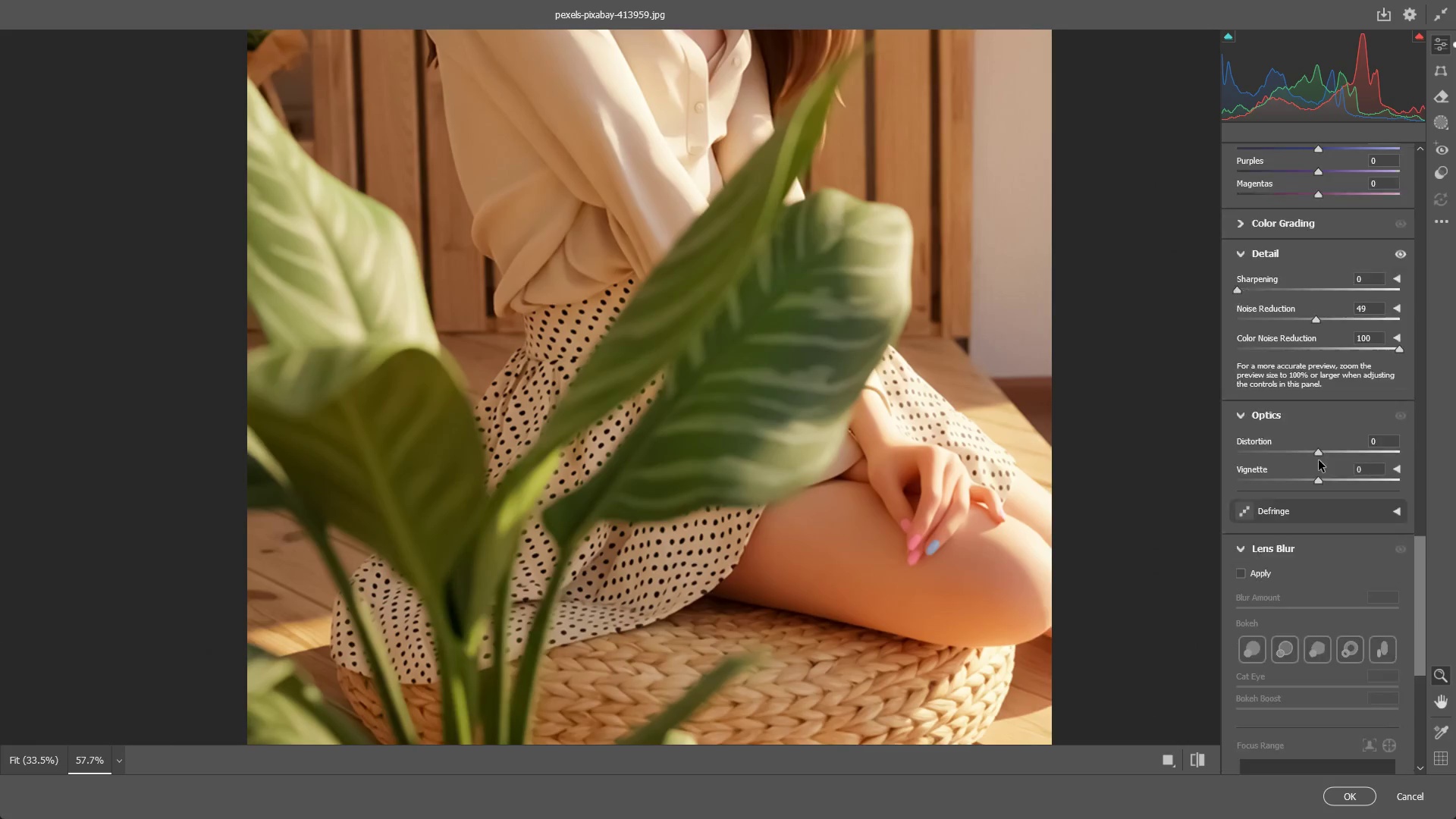 
scroll: coordinate [1289, 421], scroll_direction: up, amount: 17.0
 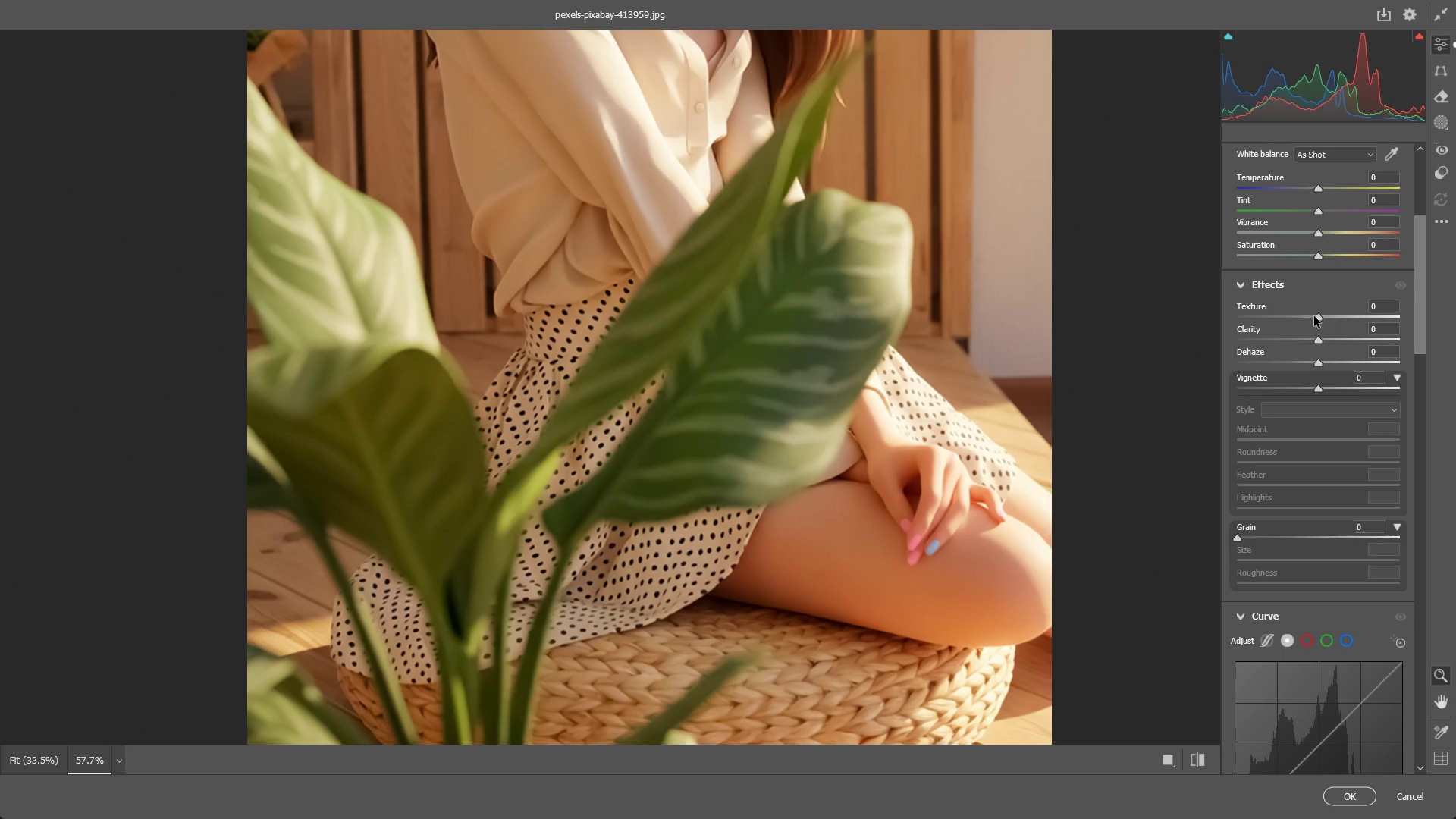 
left_click_drag(start_coordinate=[1320, 317], to_coordinate=[1363, 305])
 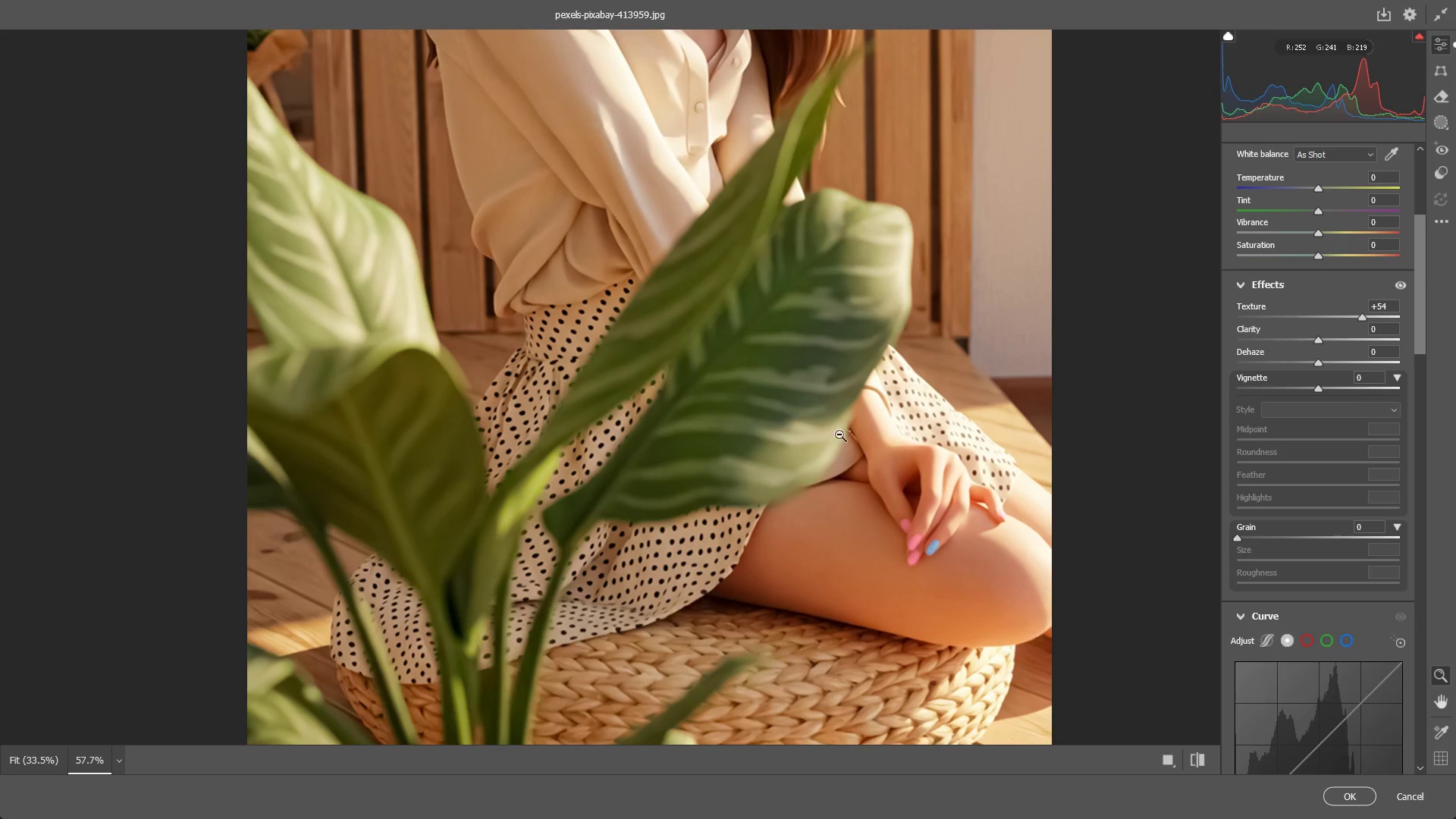 
left_click_drag(start_coordinate=[837, 434], to_coordinate=[807, 448])
 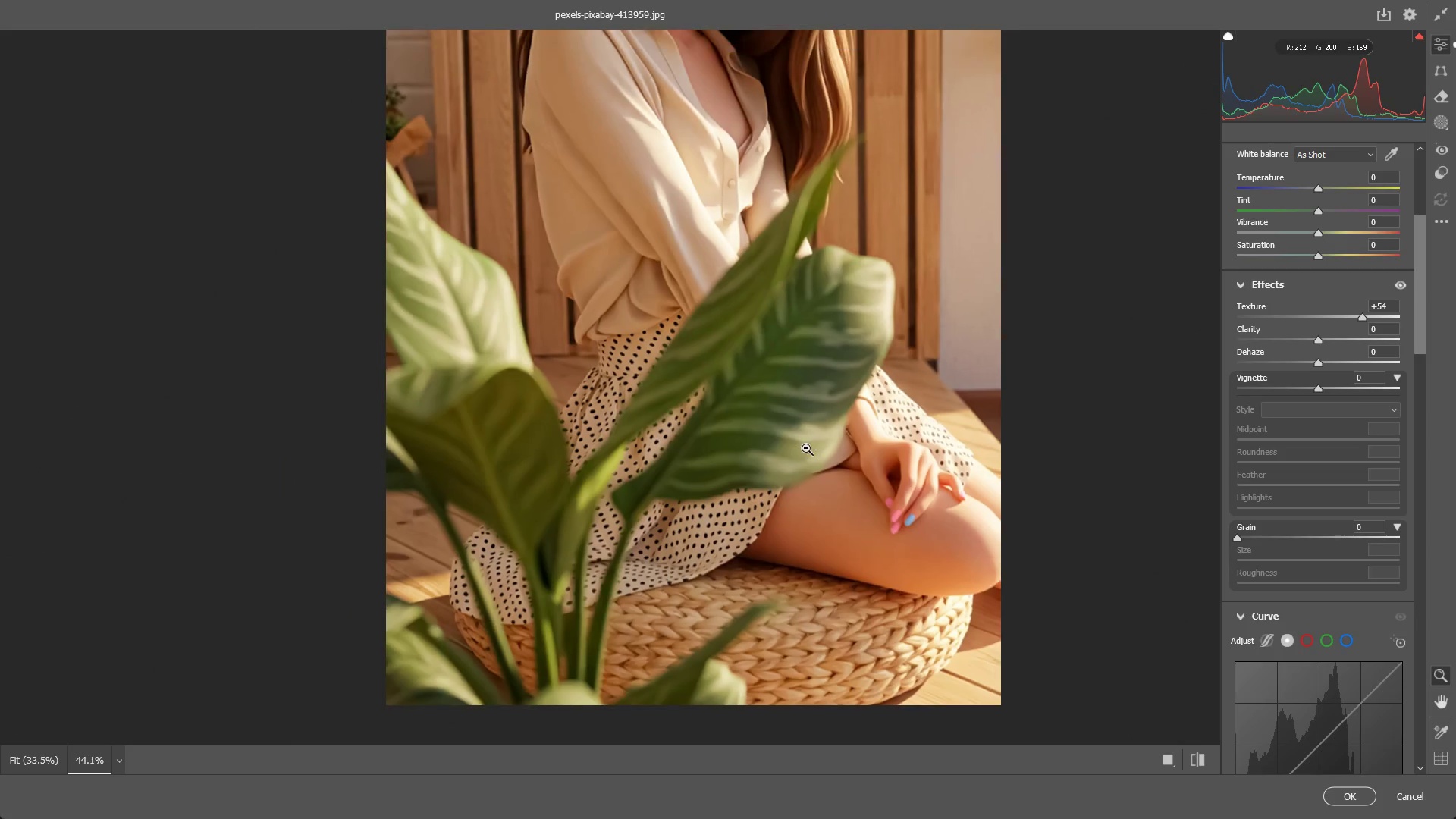 
hold_key(key=Space, duration=0.7)